 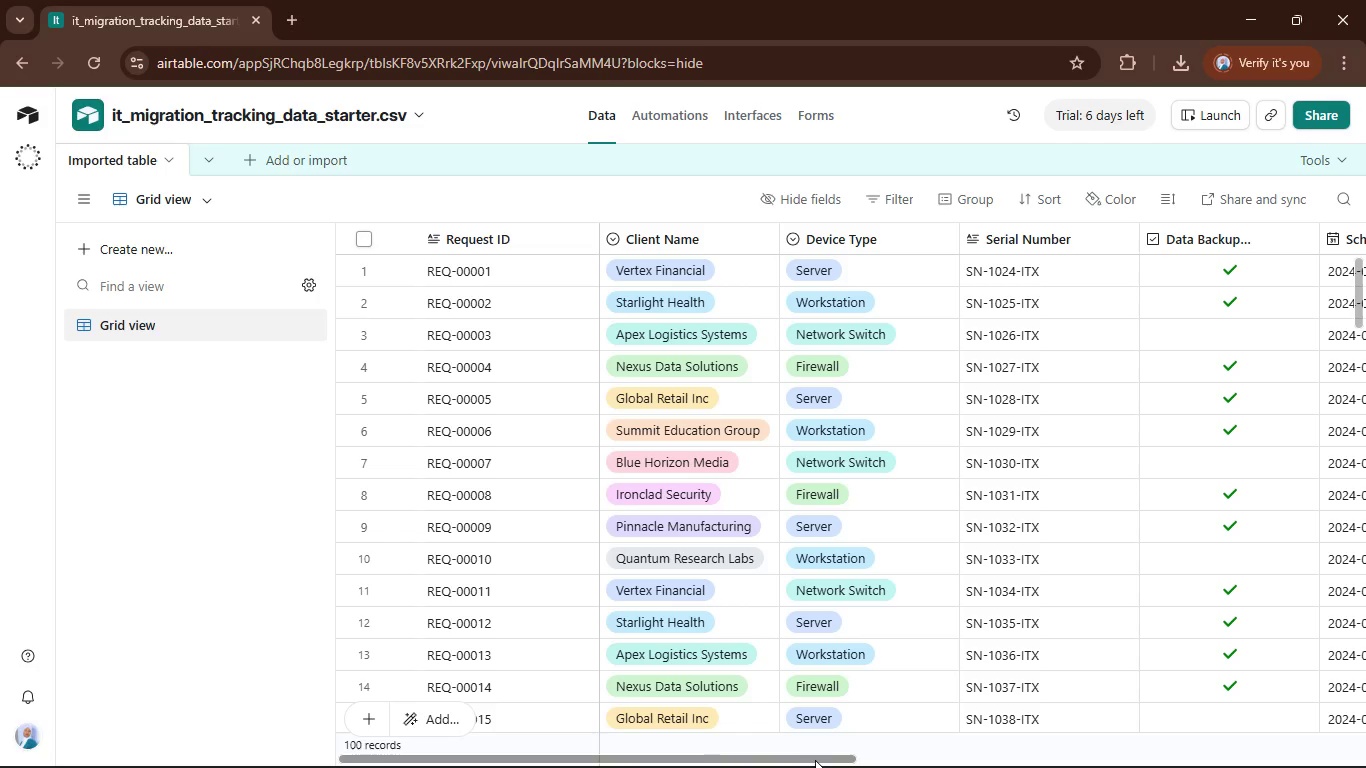 
left_click_drag(start_coordinate=[815, 760], to_coordinate=[695, 456])
 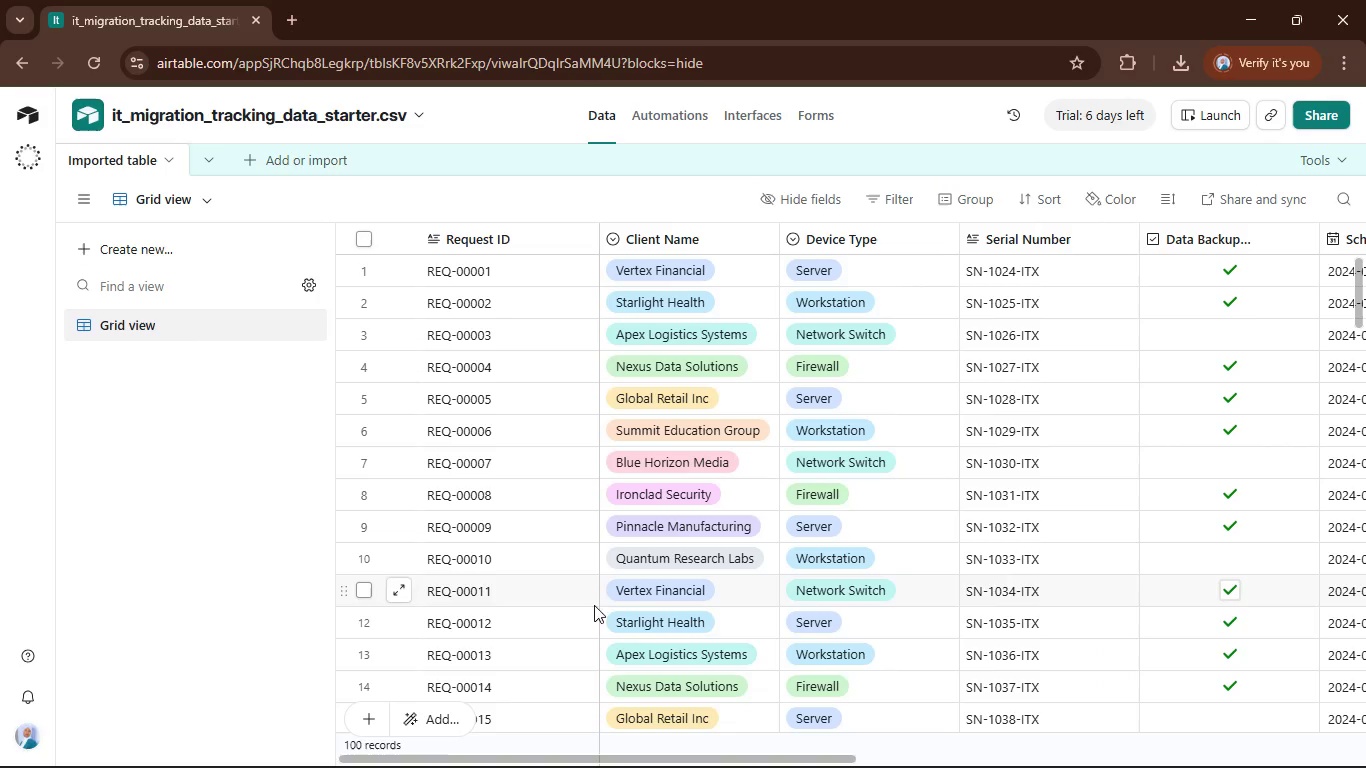 
wait(5.88)
 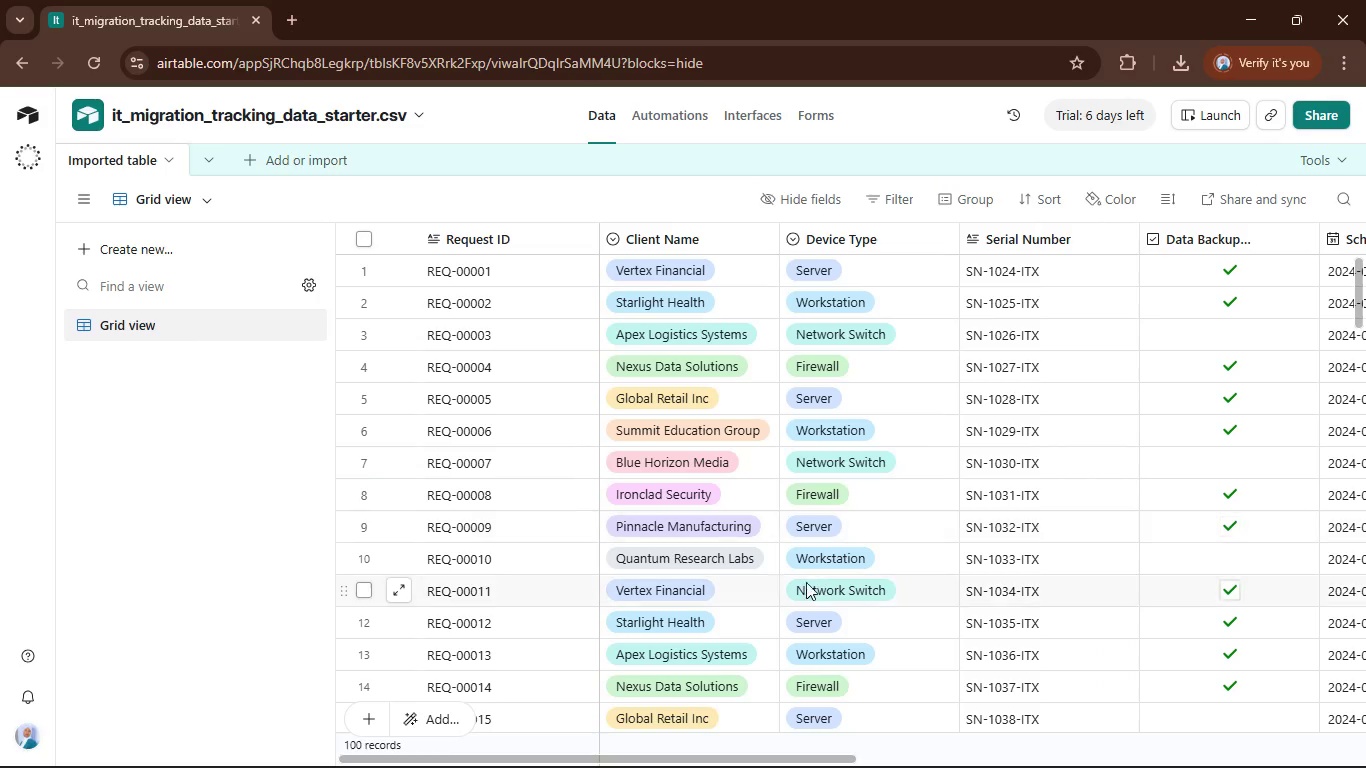 
left_click_drag(start_coordinate=[550, 758], to_coordinate=[509, 674])
 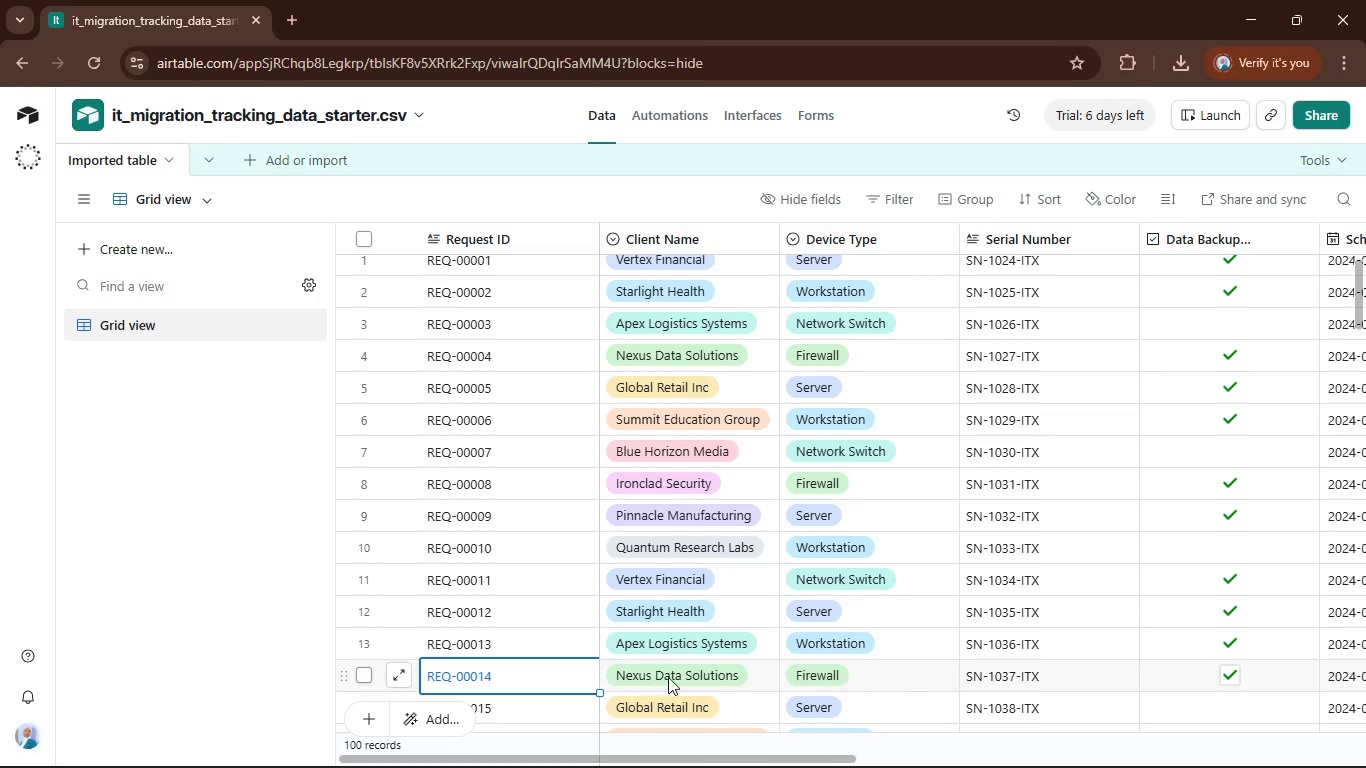 
left_click([509, 674])
 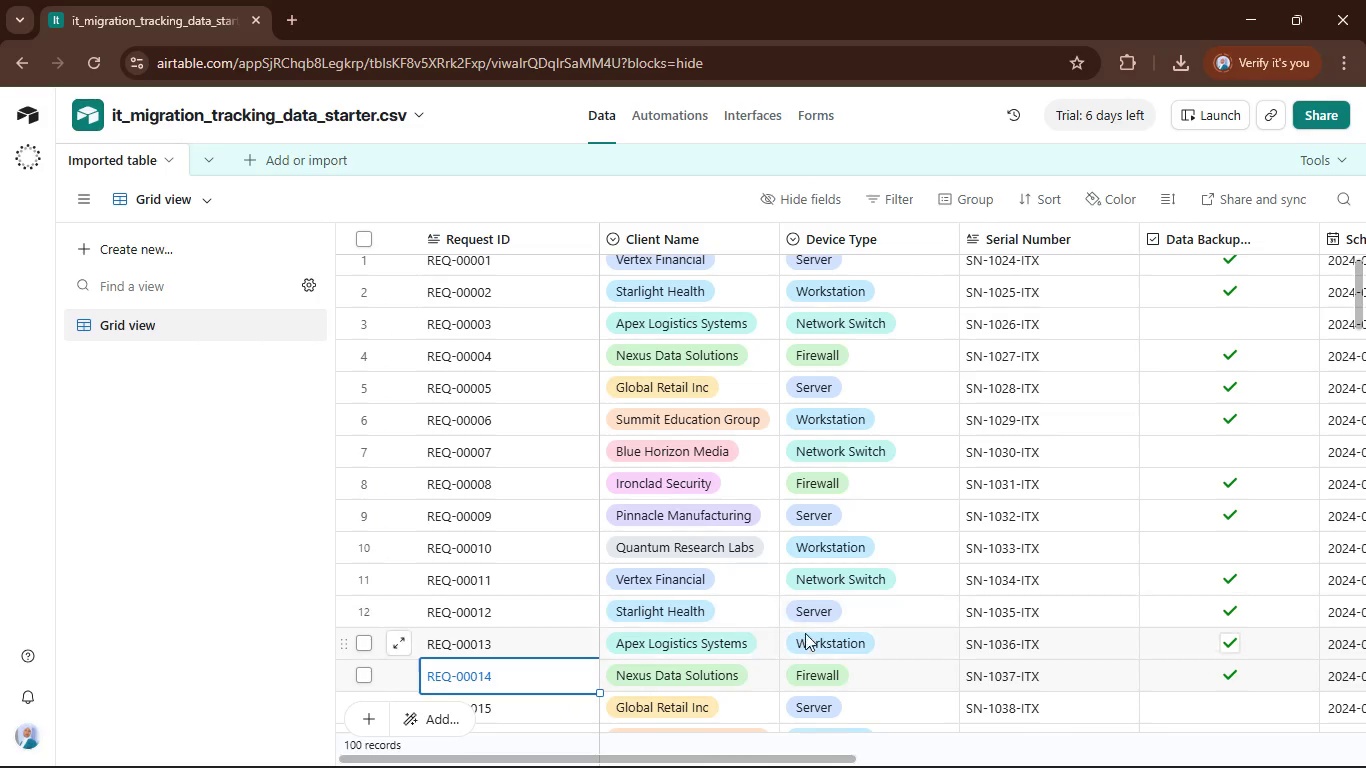 
scroll: coordinate [790, 548], scroll_direction: up, amount: 5.0
 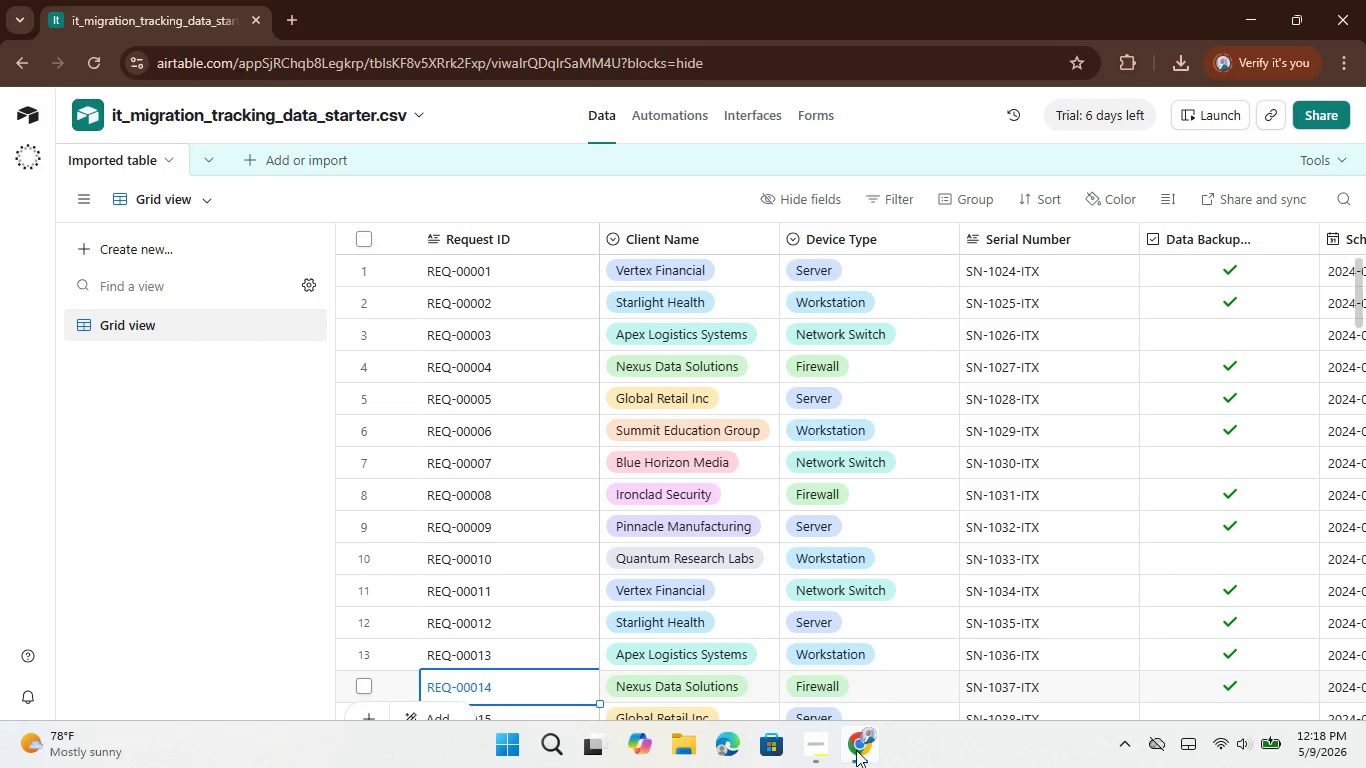 
left_click([858, 684])
 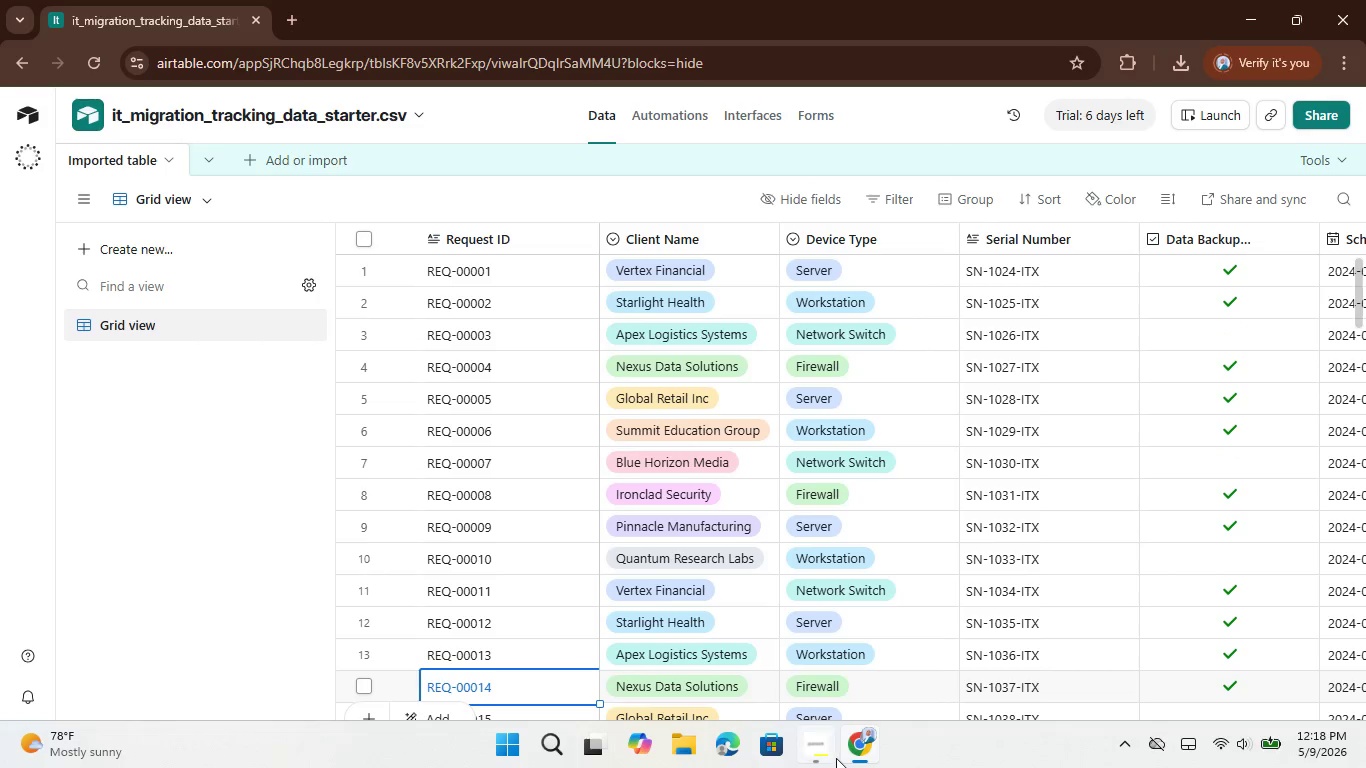 
left_click([826, 752])